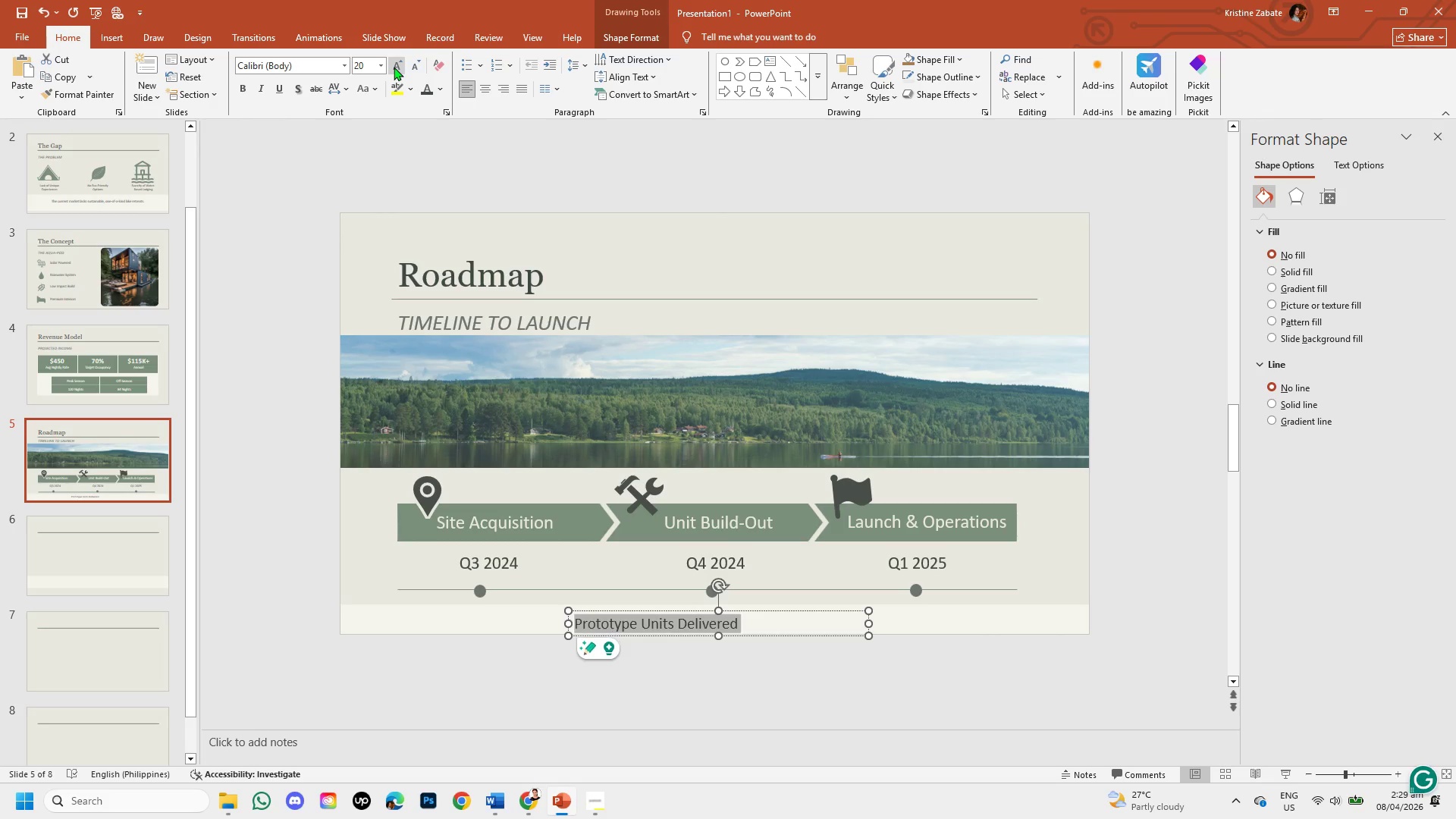 
left_click([394, 67])
 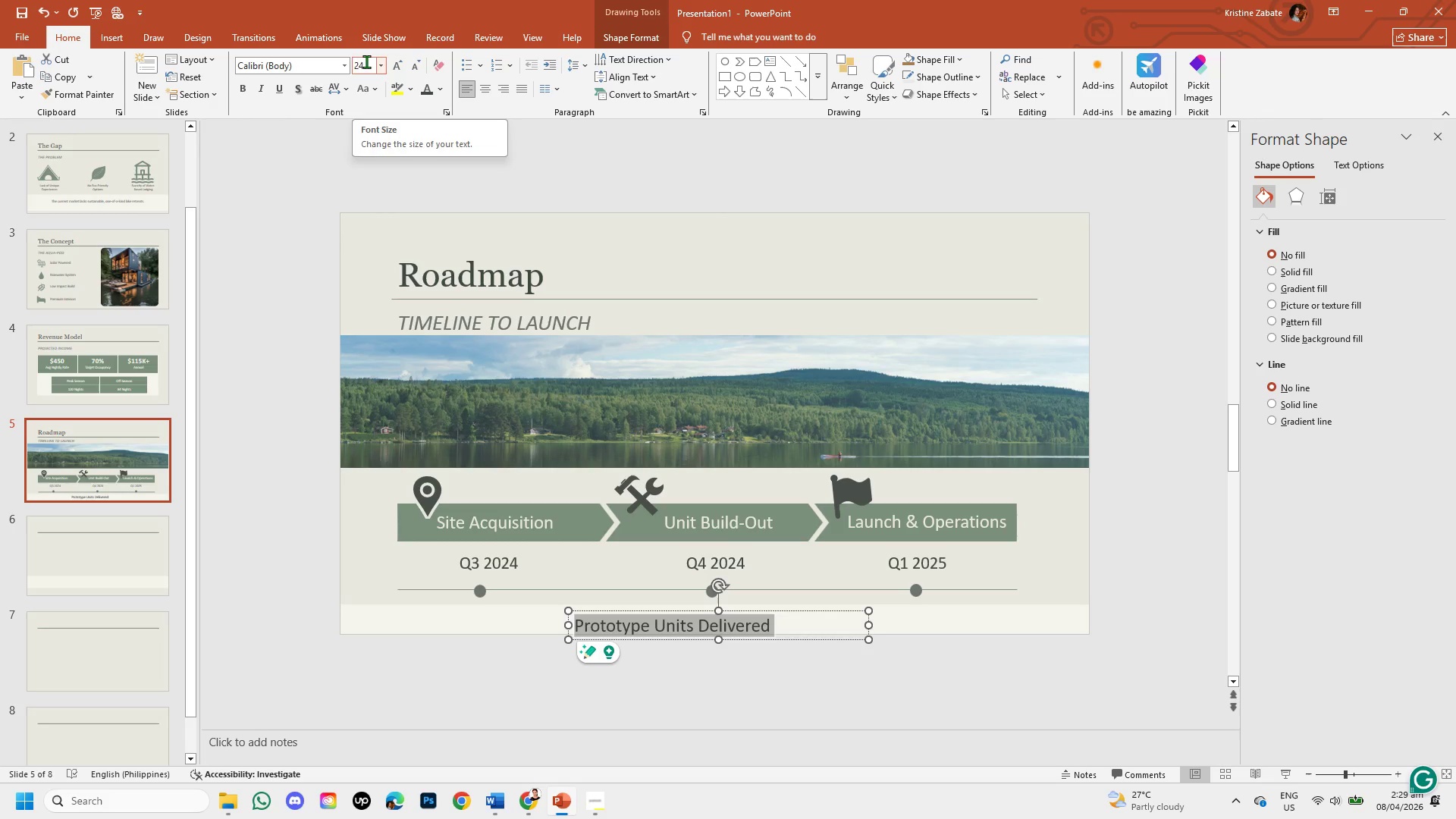 
double_click([366, 61])
 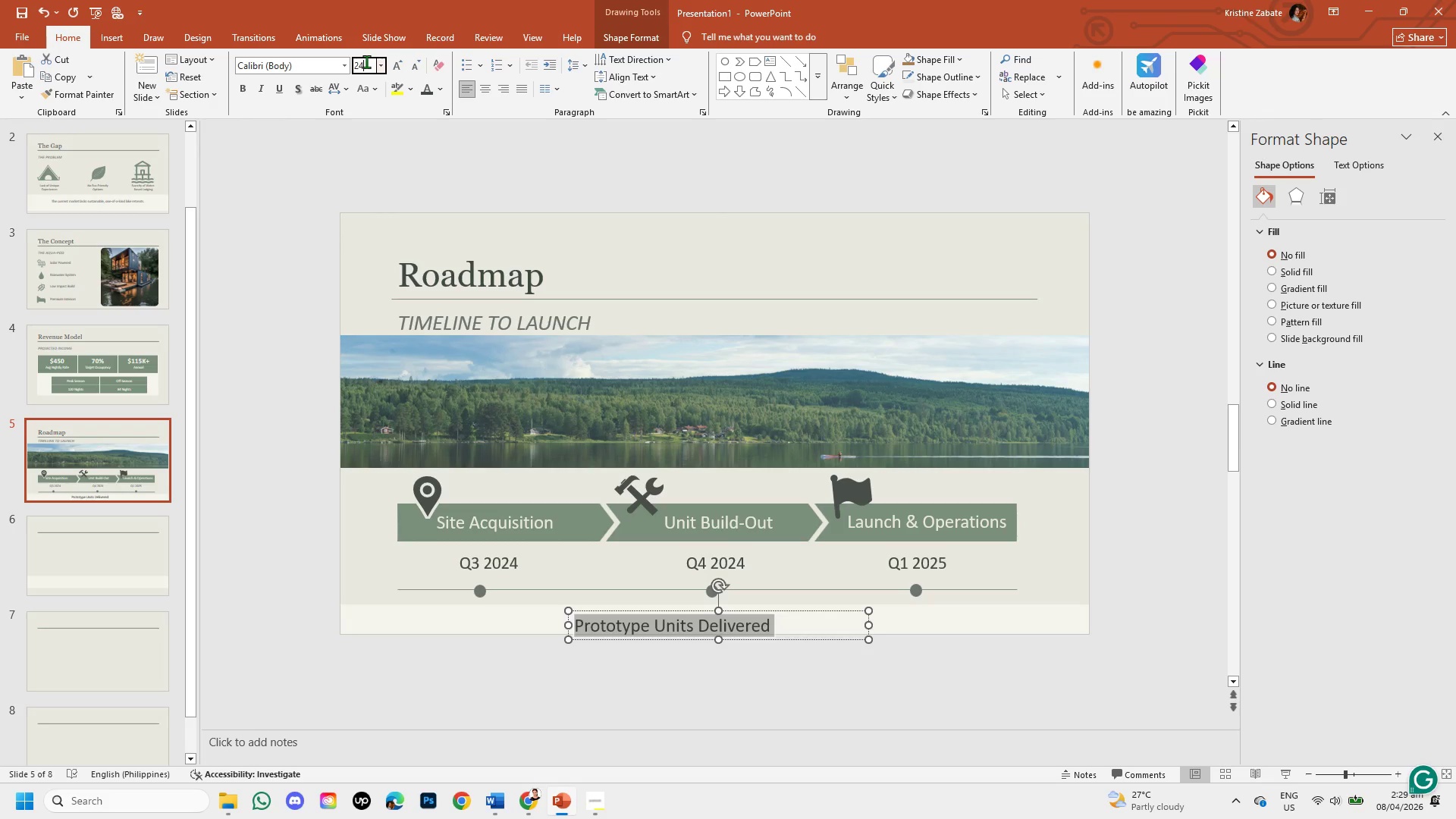 
key(Backspace)
 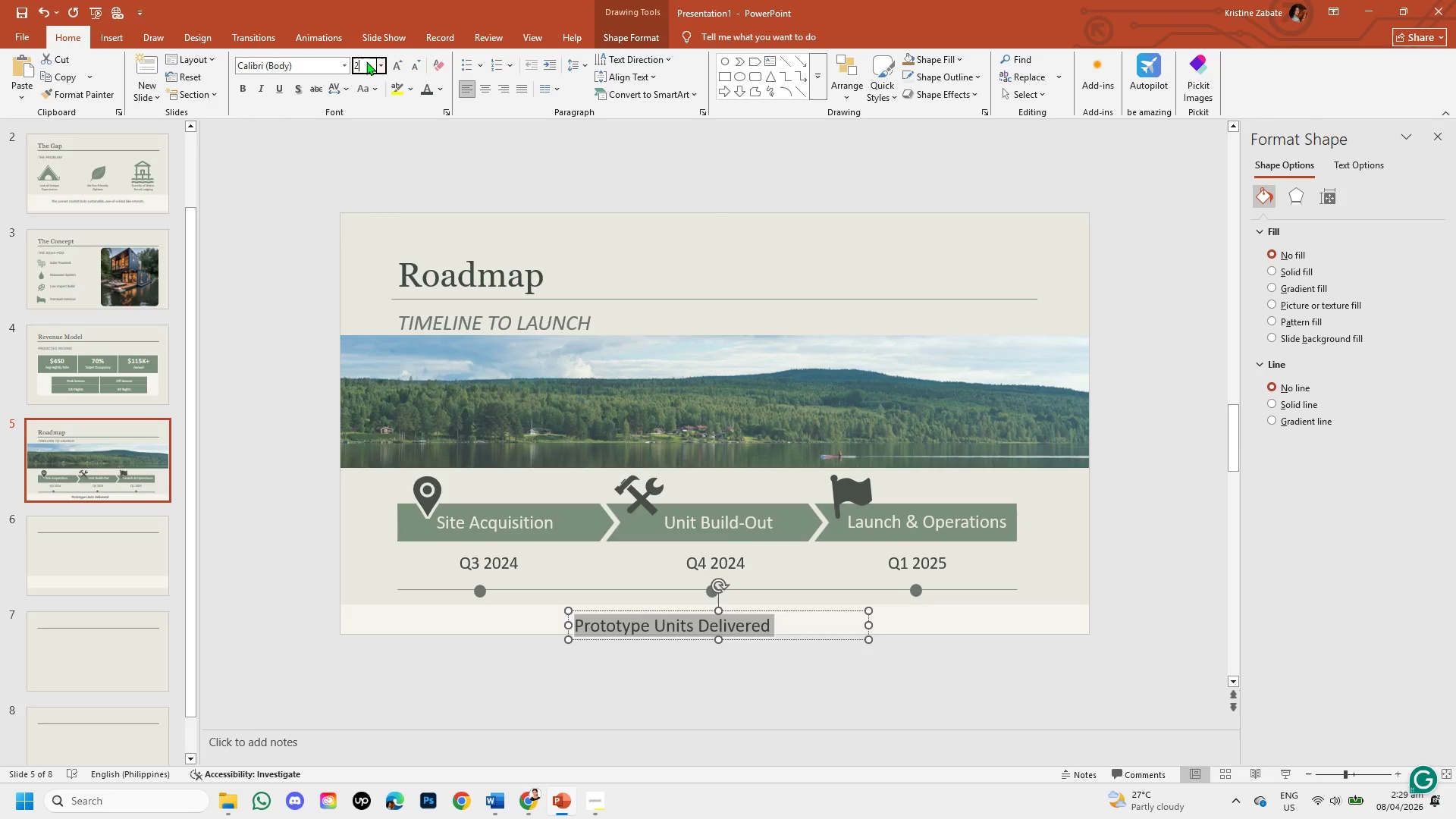 
key(Numpad2)
 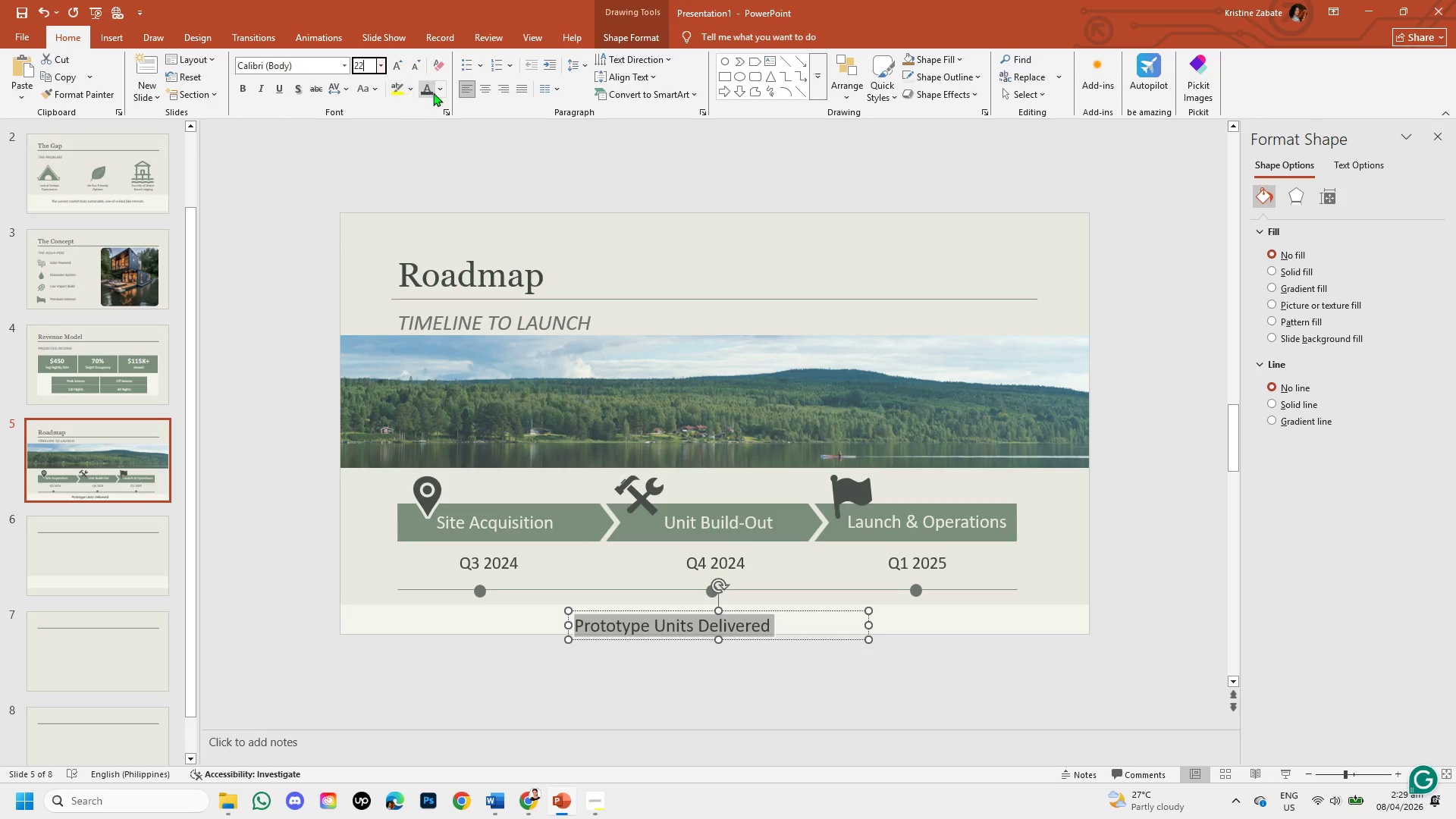 
left_click([438, 88])
 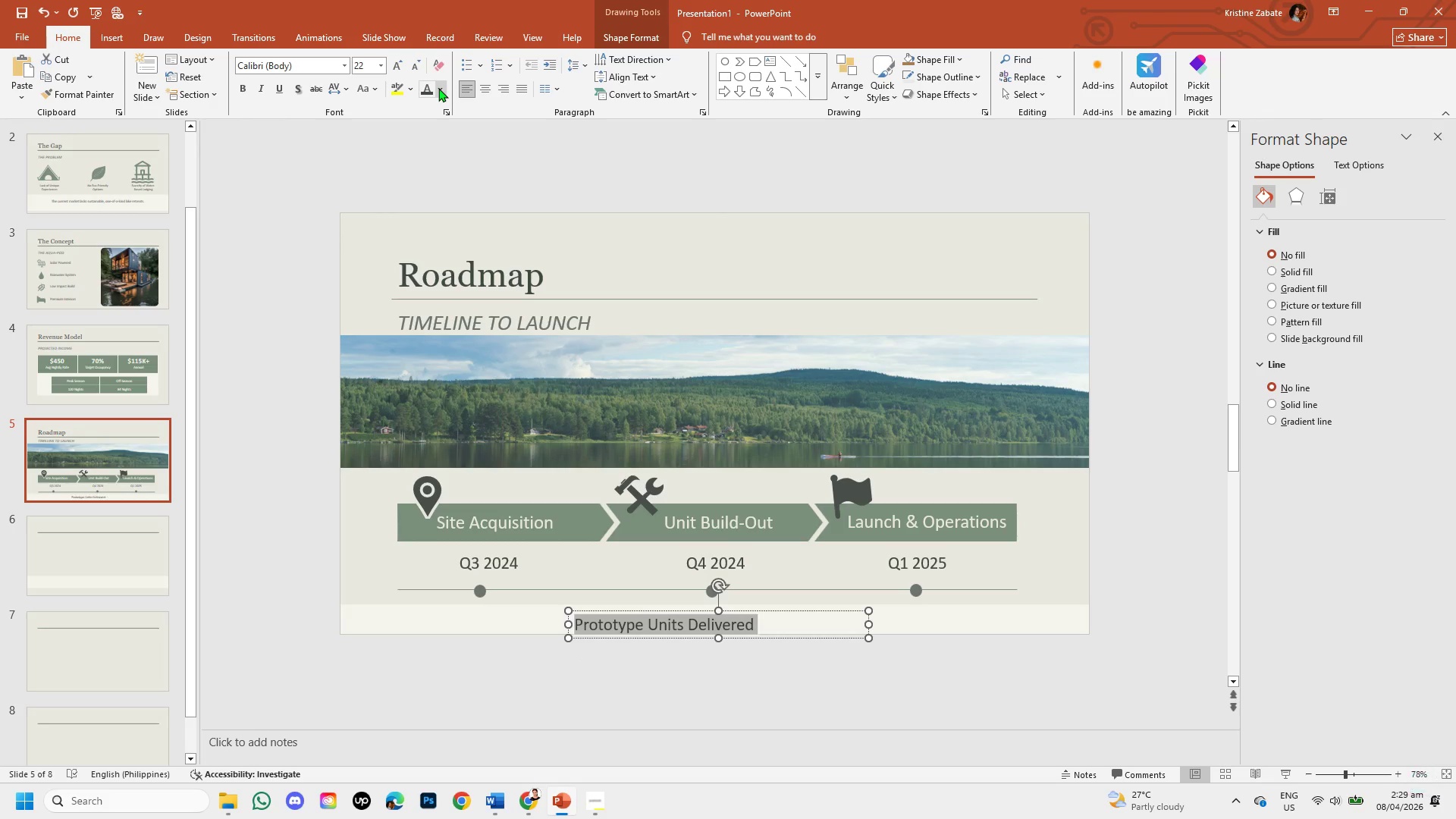 
left_click([438, 88])
 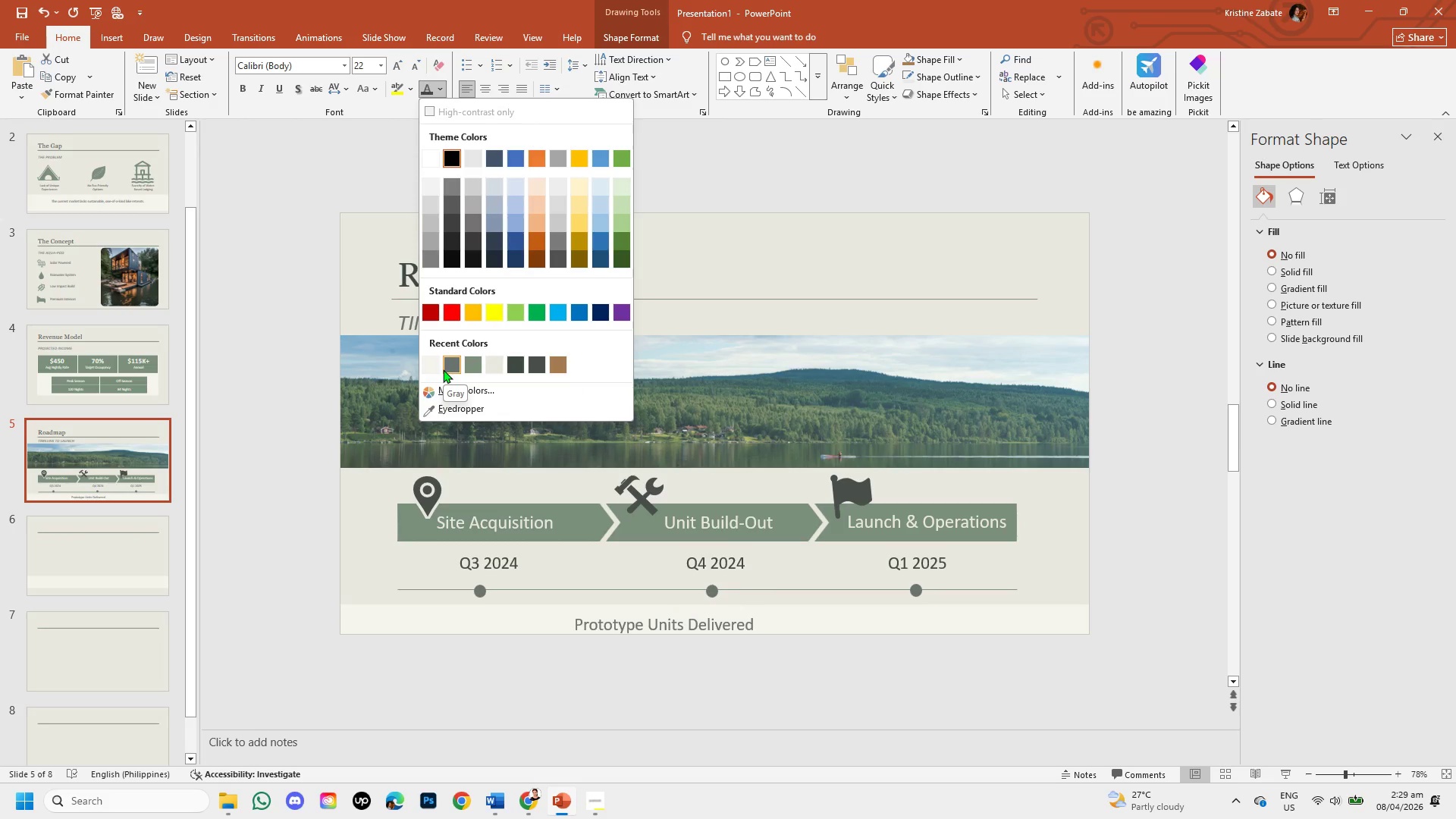 
wait(10.94)
 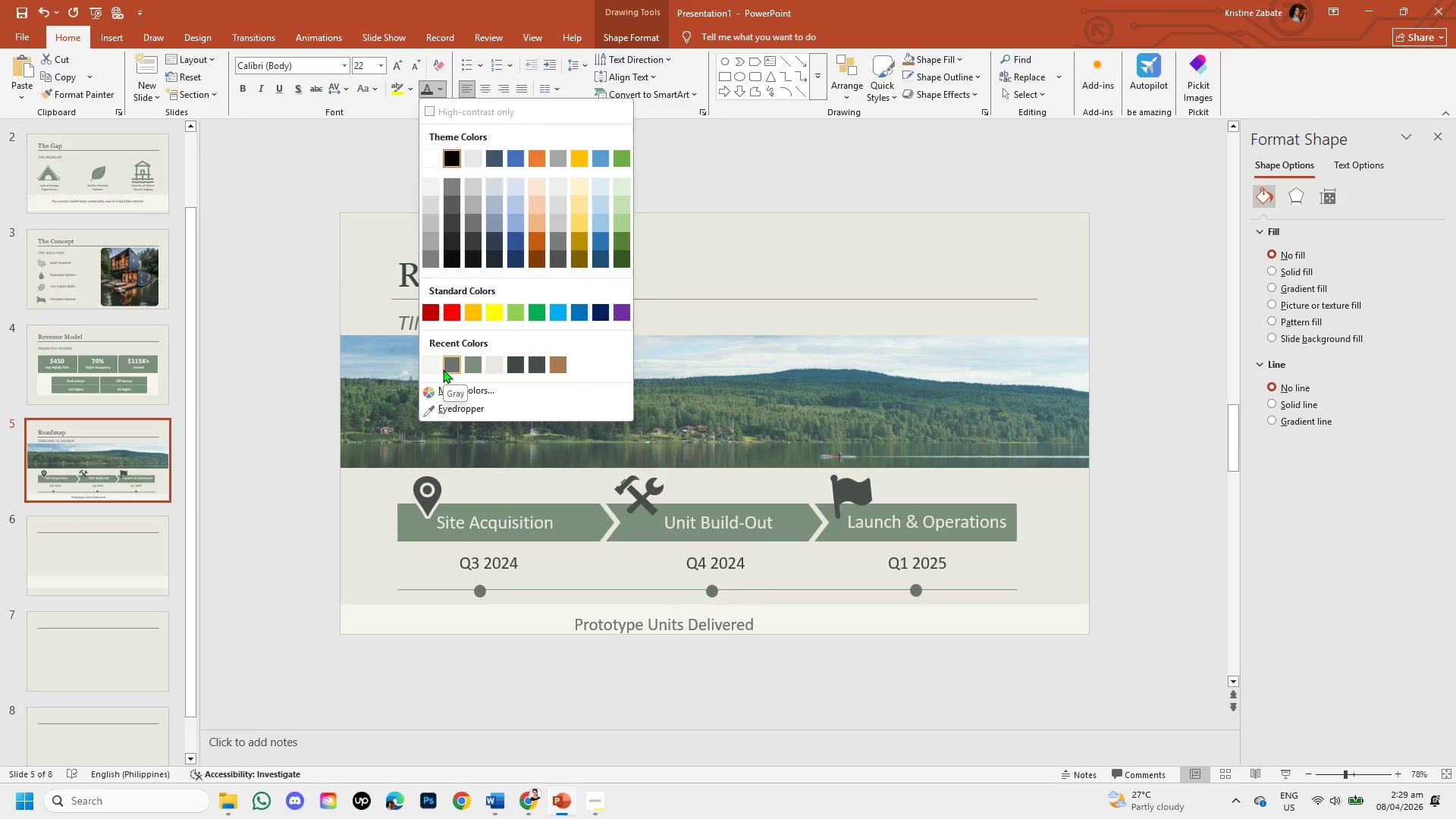 
left_click([531, 364])
 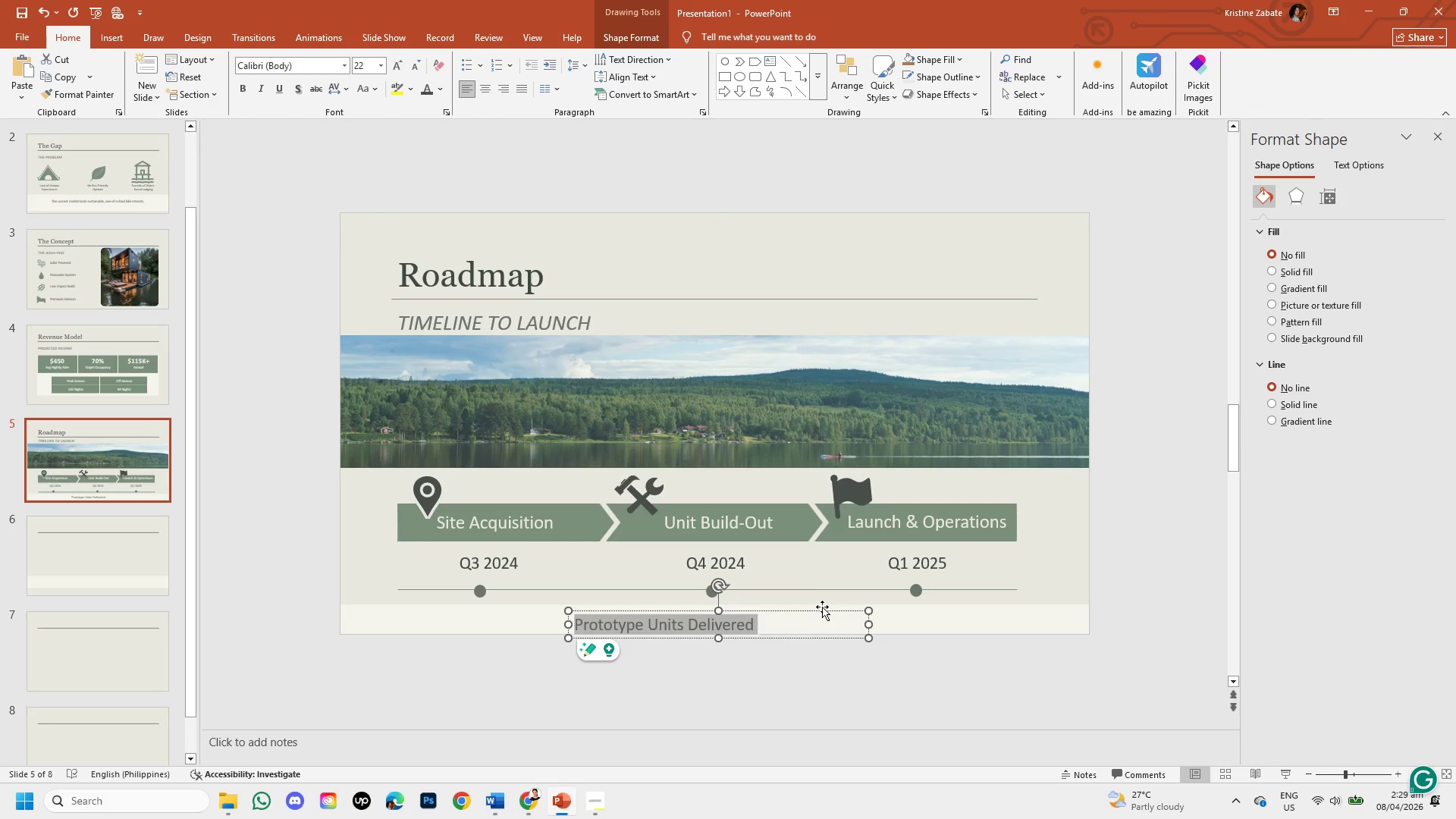 
left_click([820, 611])
 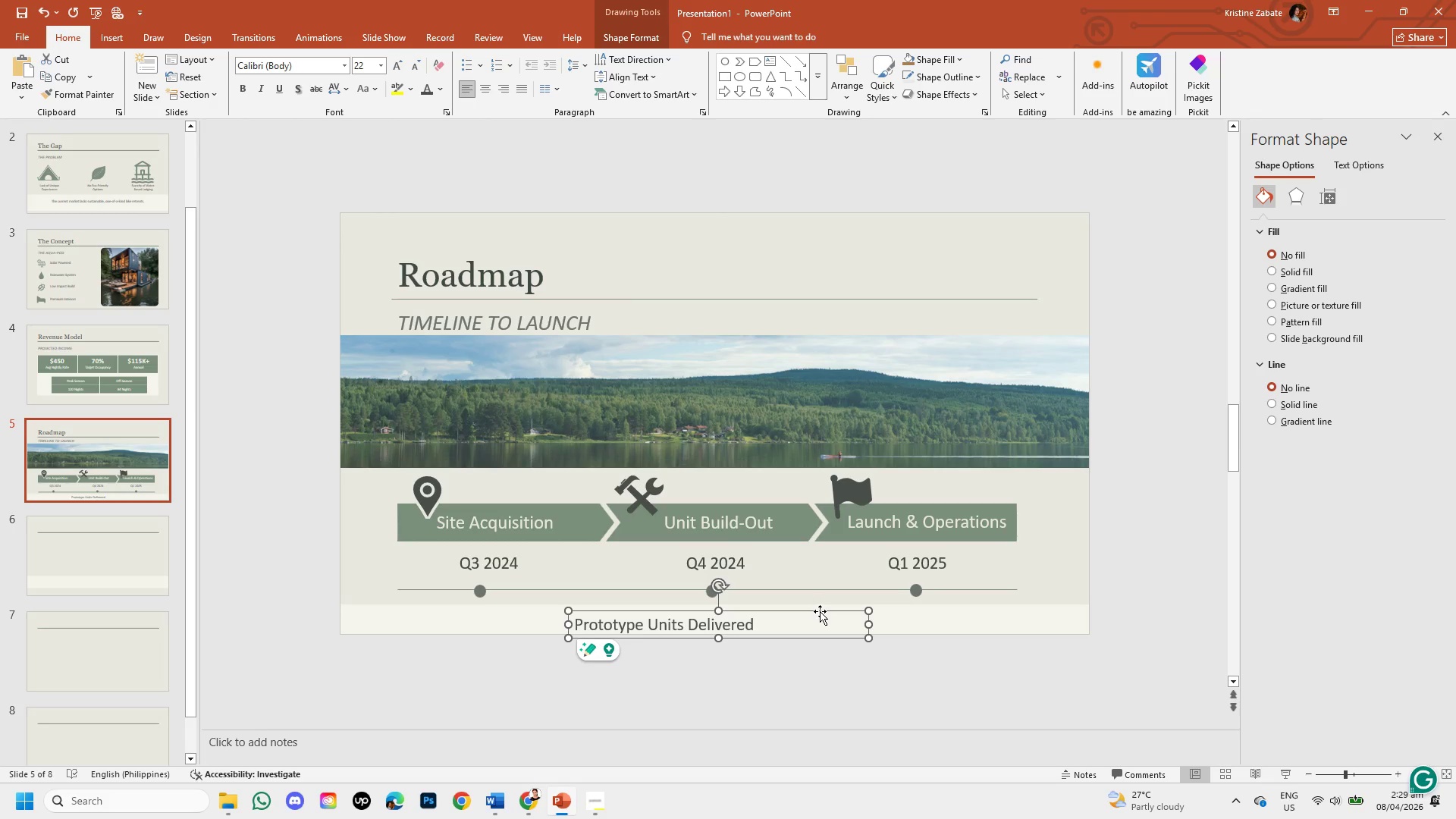 
key(ArrowUp)
 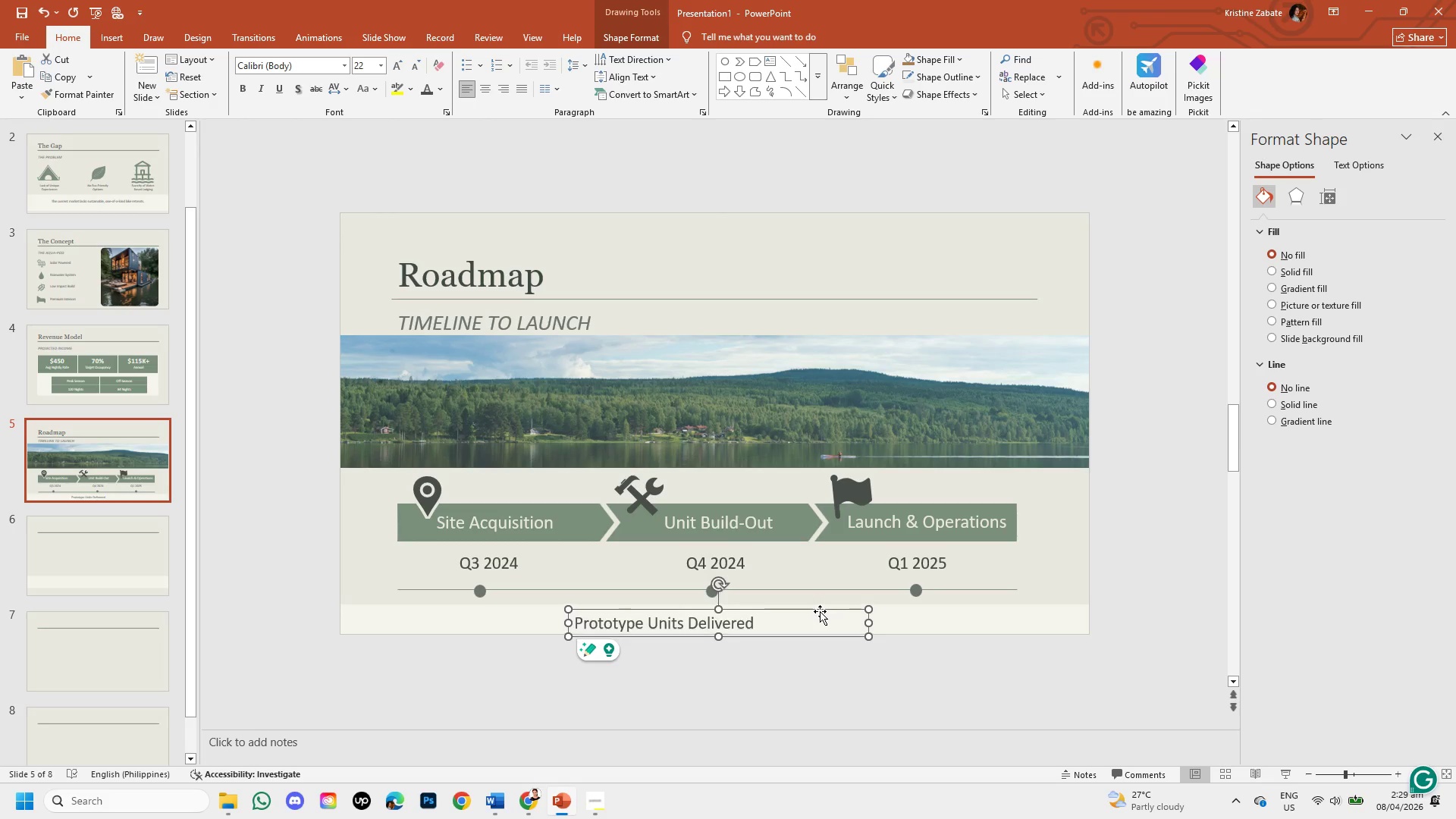 
key(ArrowUp)
 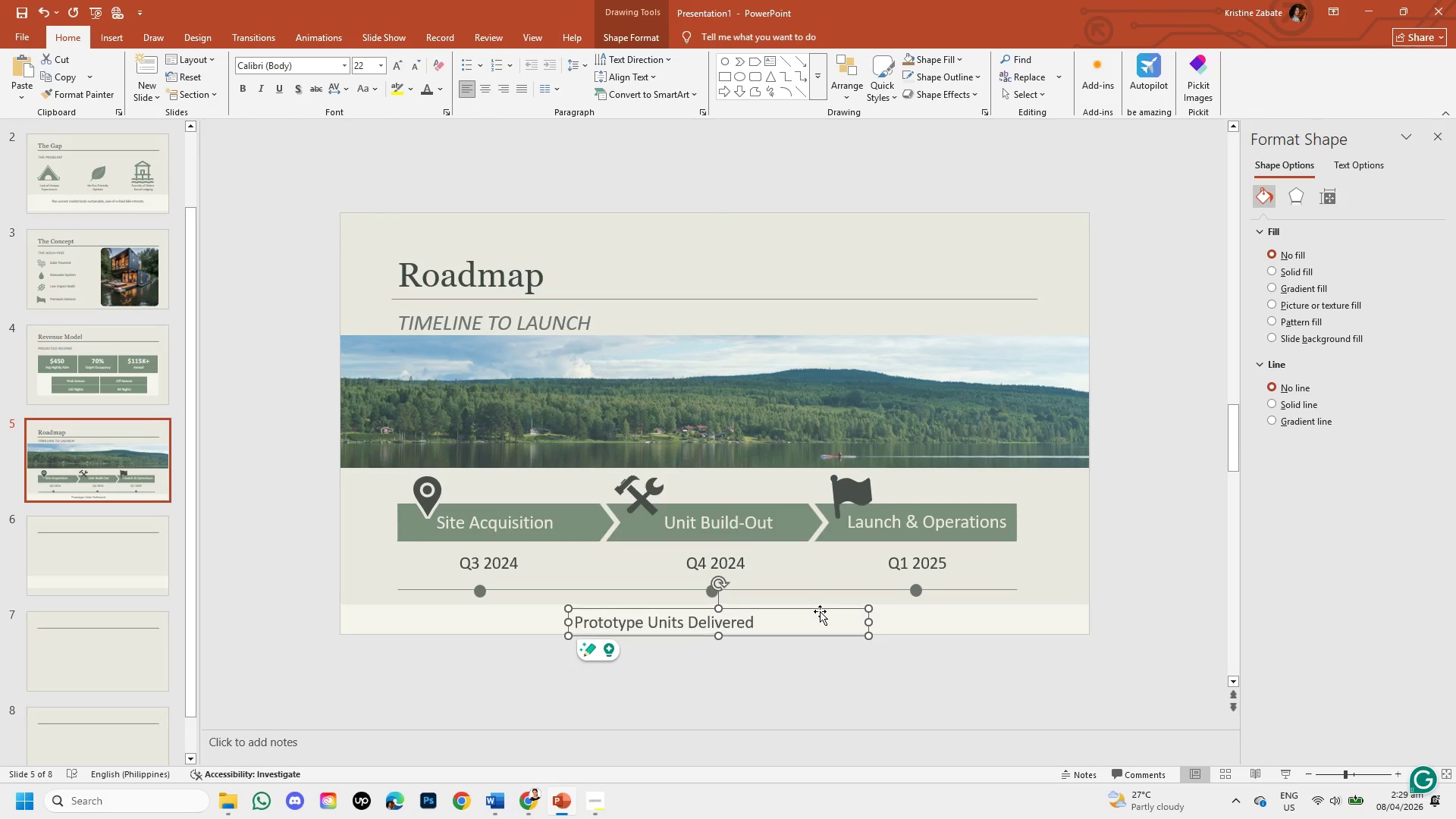 
key(ArrowUp)
 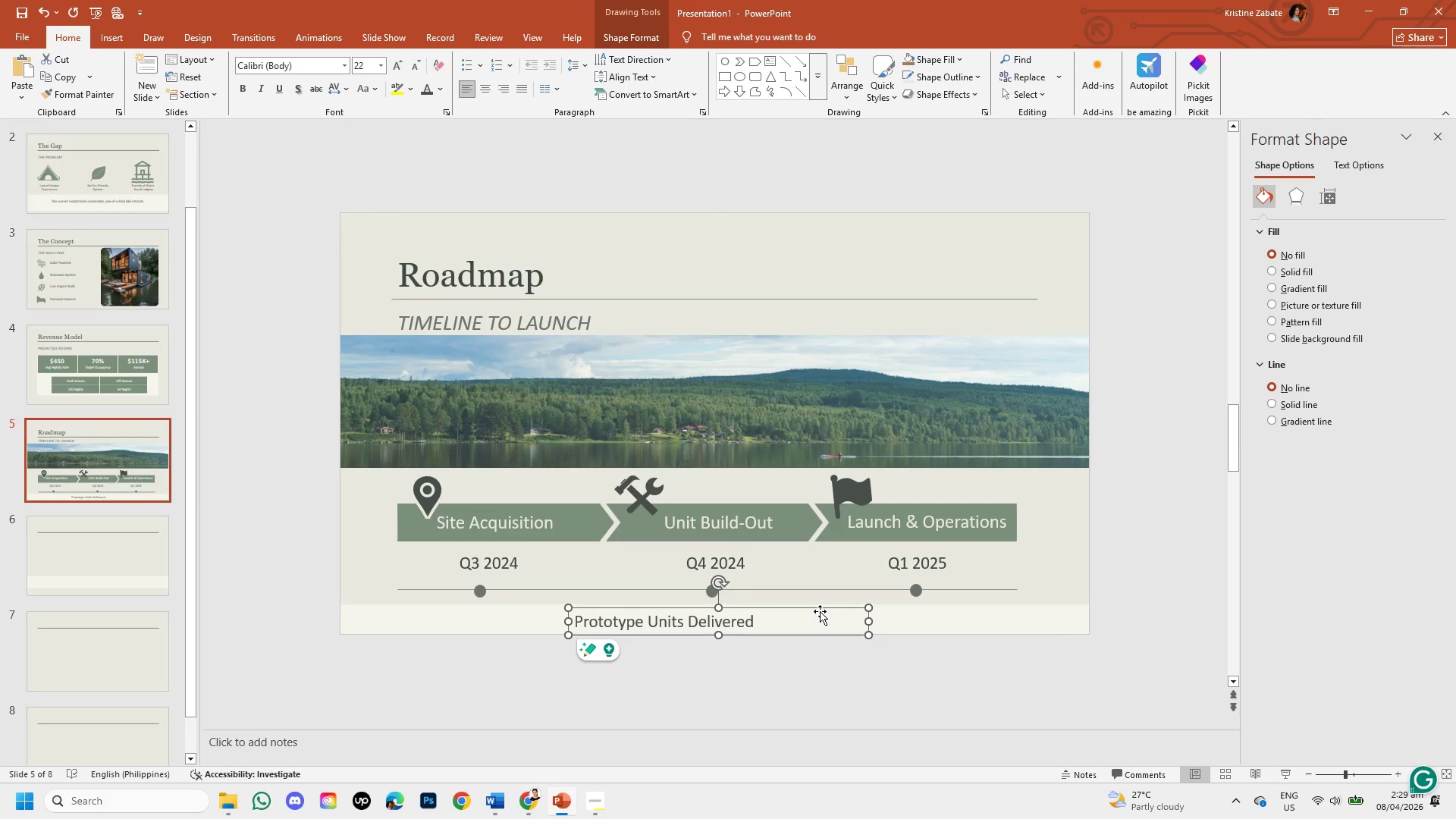 
key(ArrowUp)
 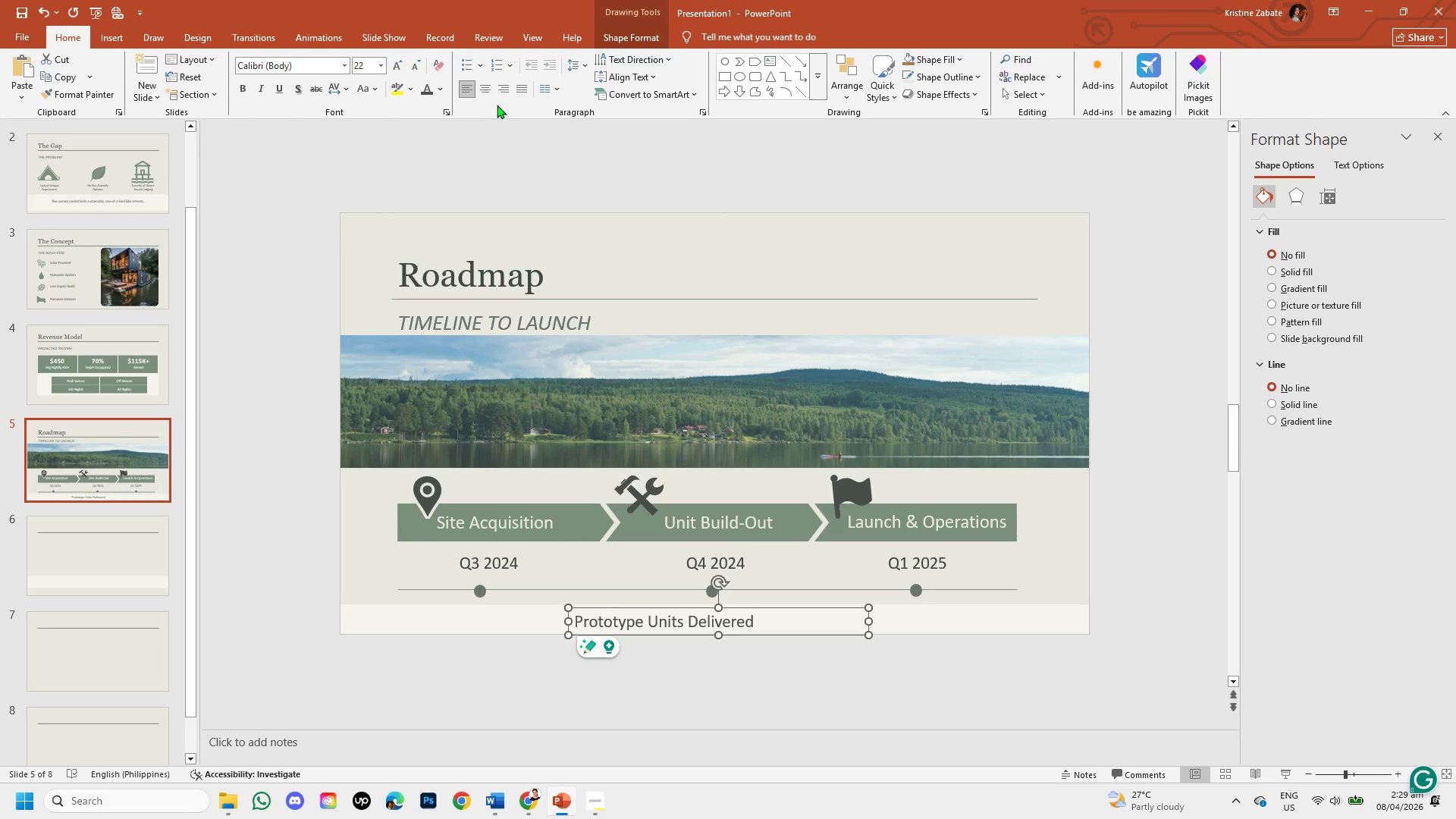 
left_click([484, 86])
 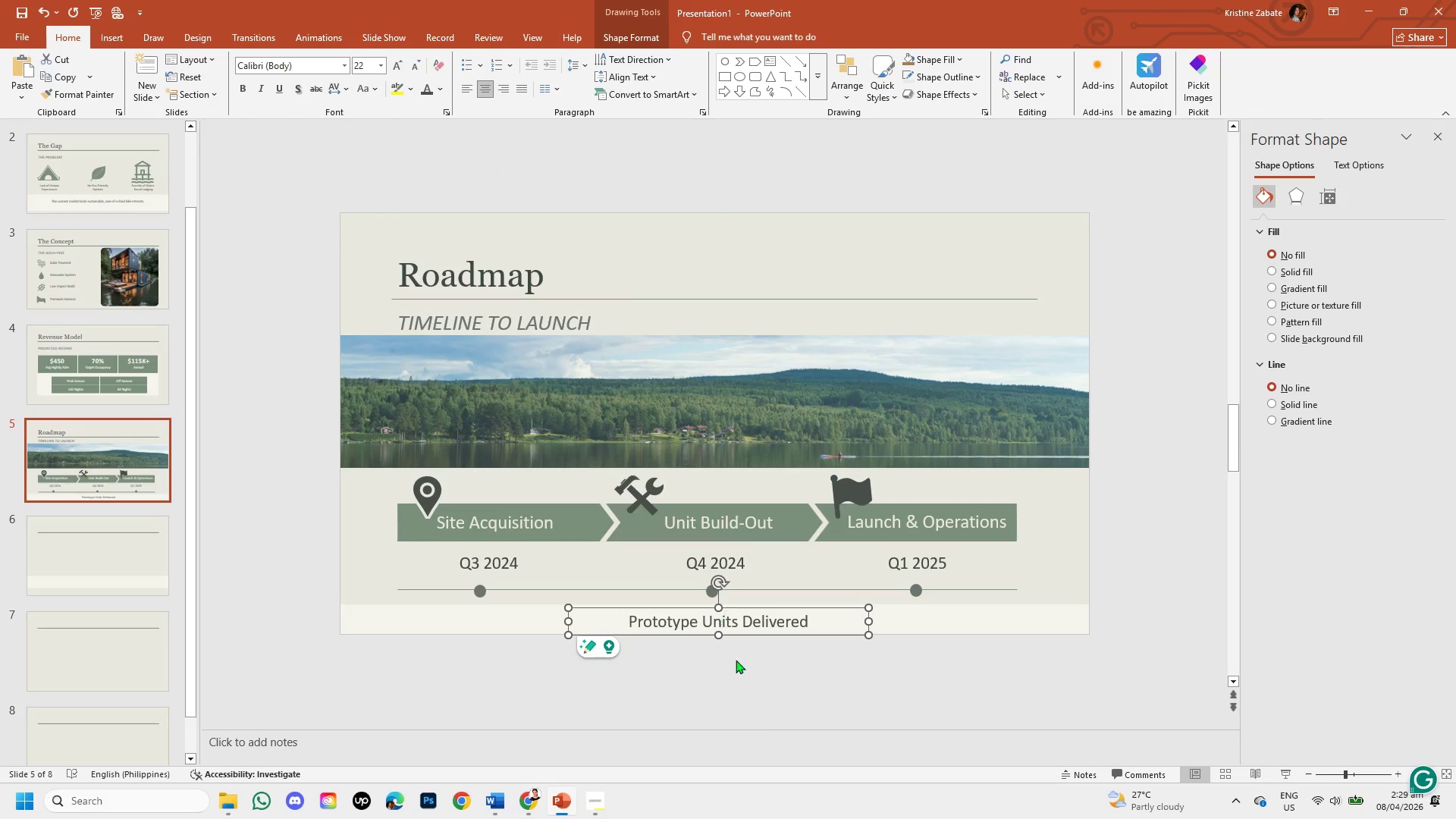 
left_click([759, 740])
 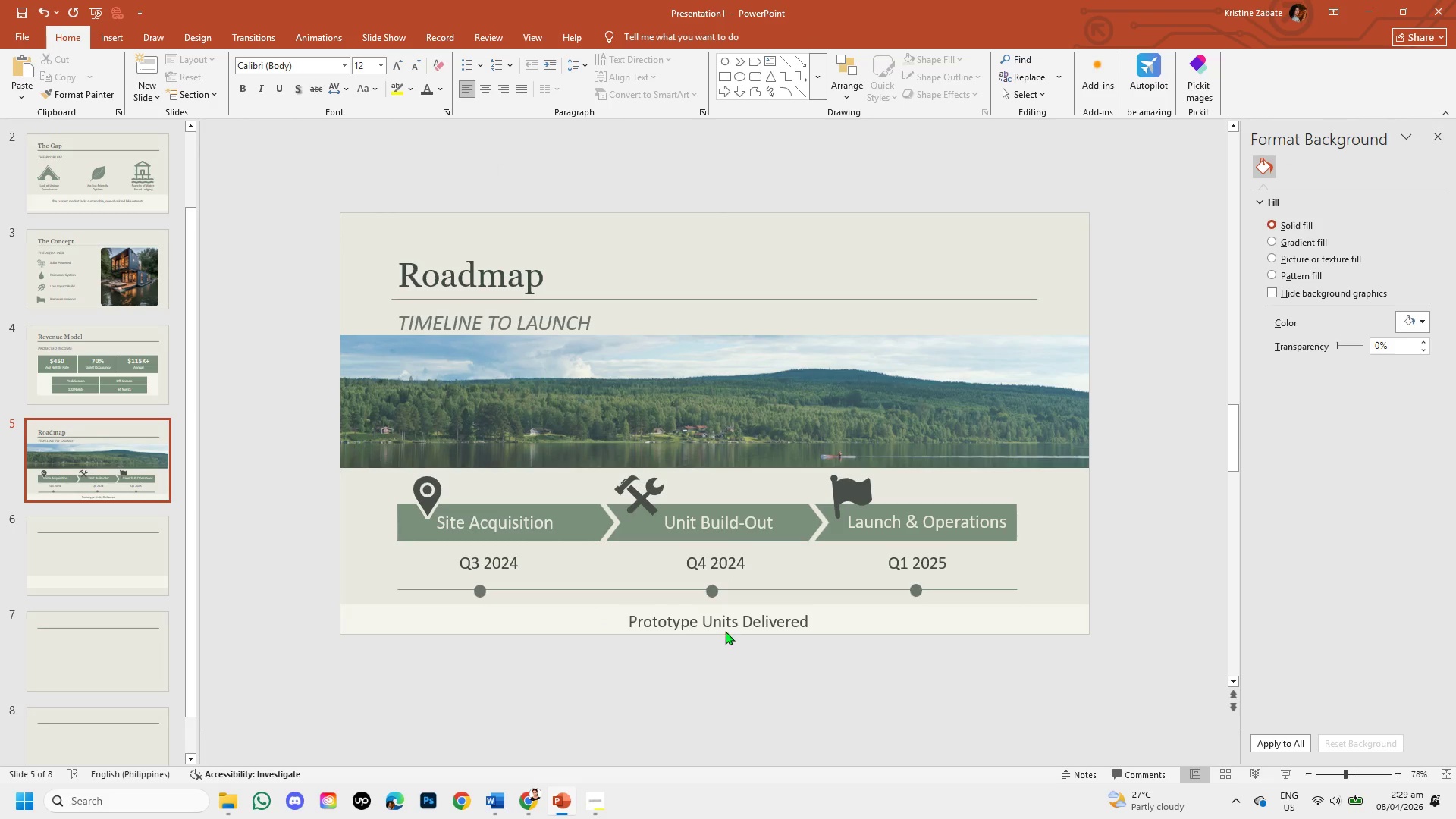 
left_click([725, 621])
 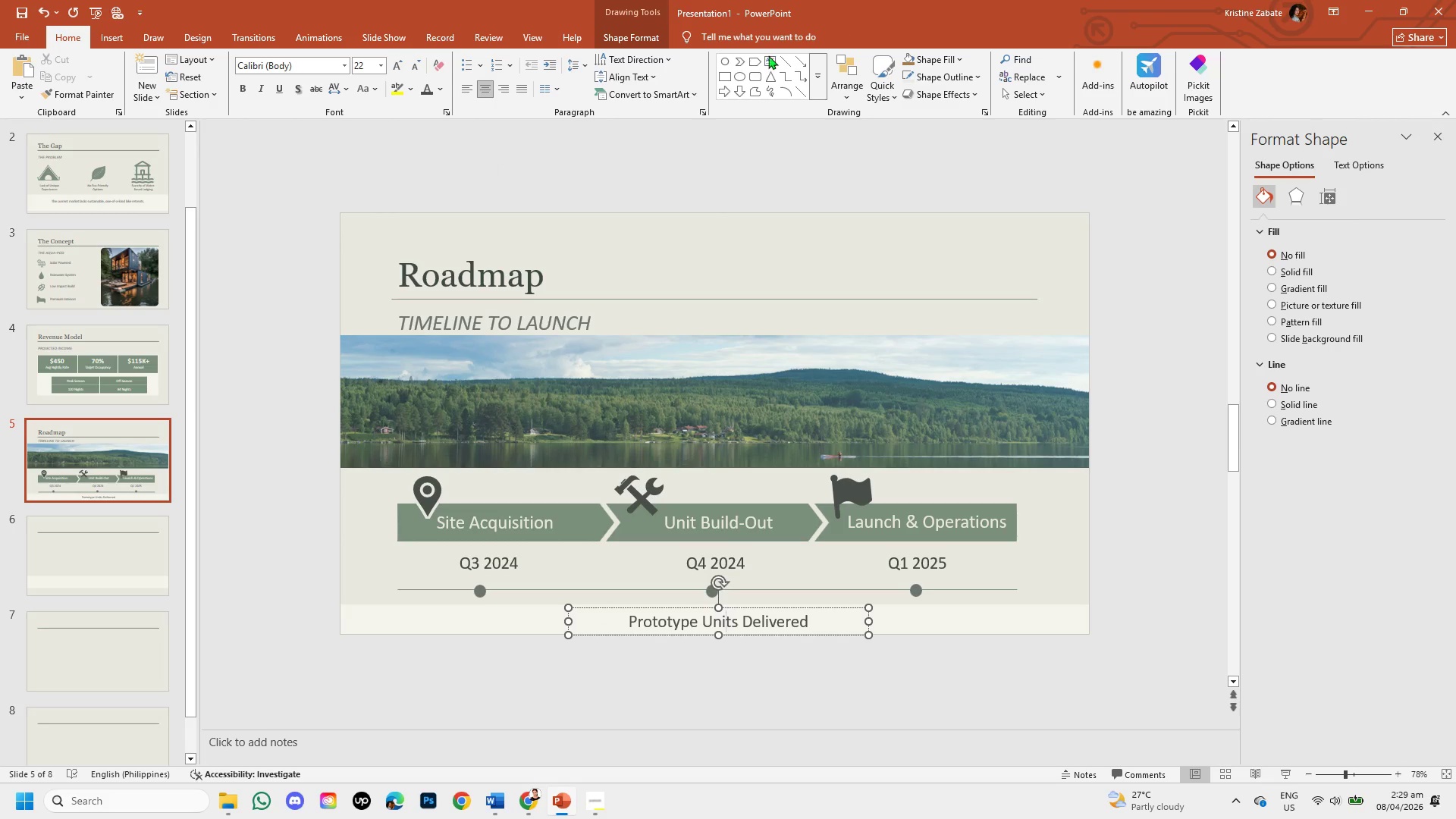 
left_click([631, 36])
 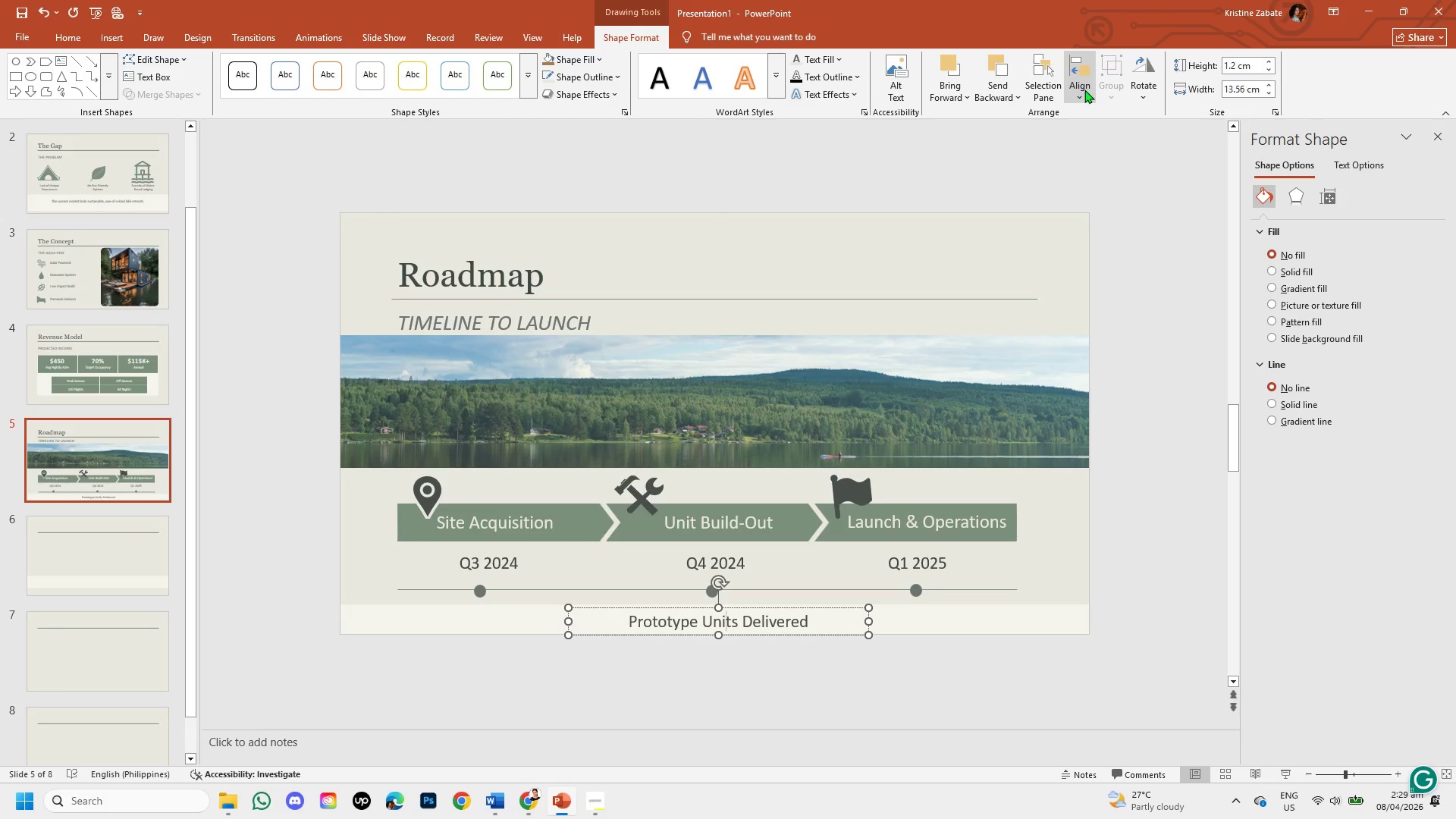 
left_click([1082, 89])
 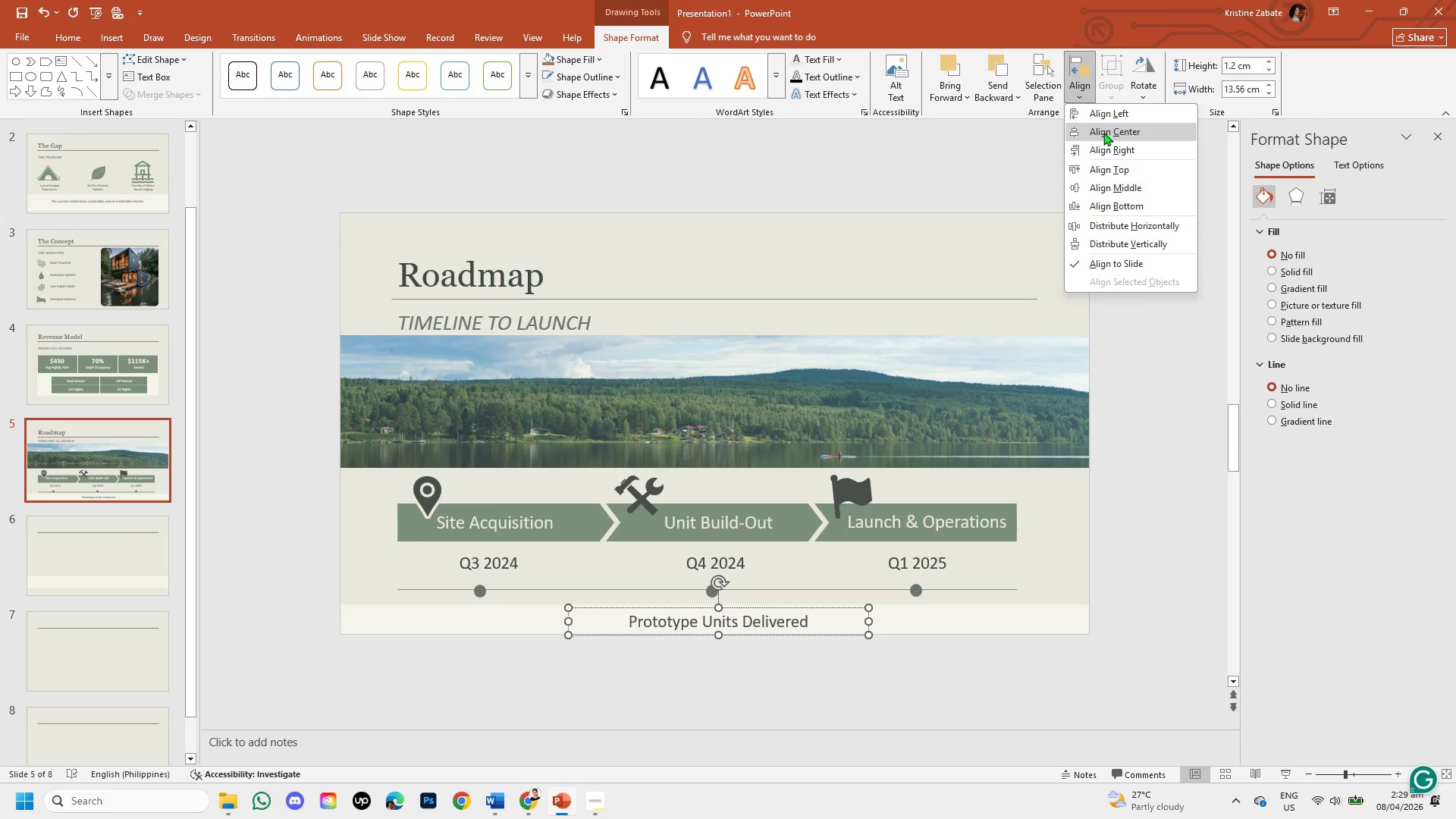 
left_click([1103, 132])
 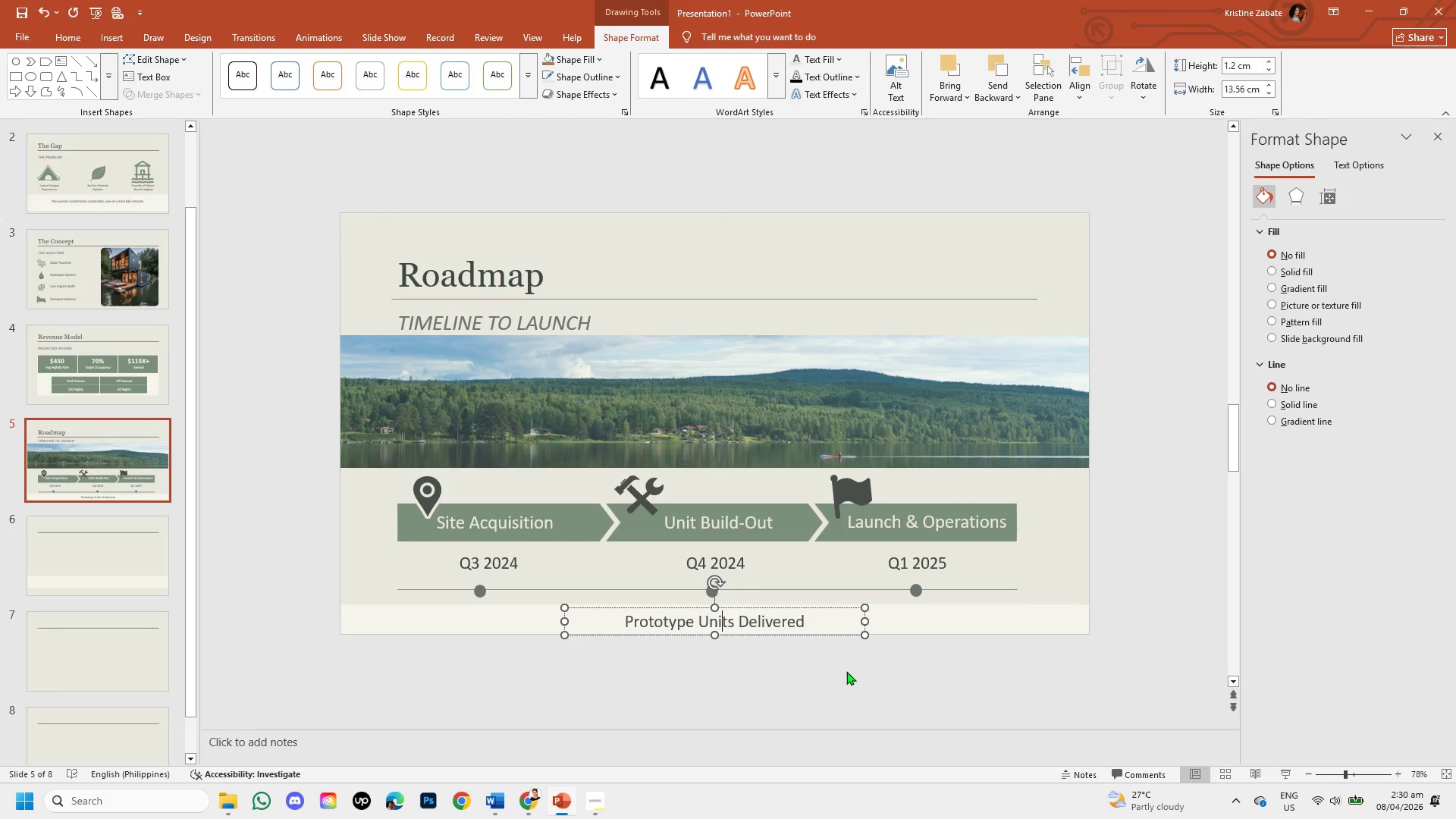 
left_click([824, 695])
 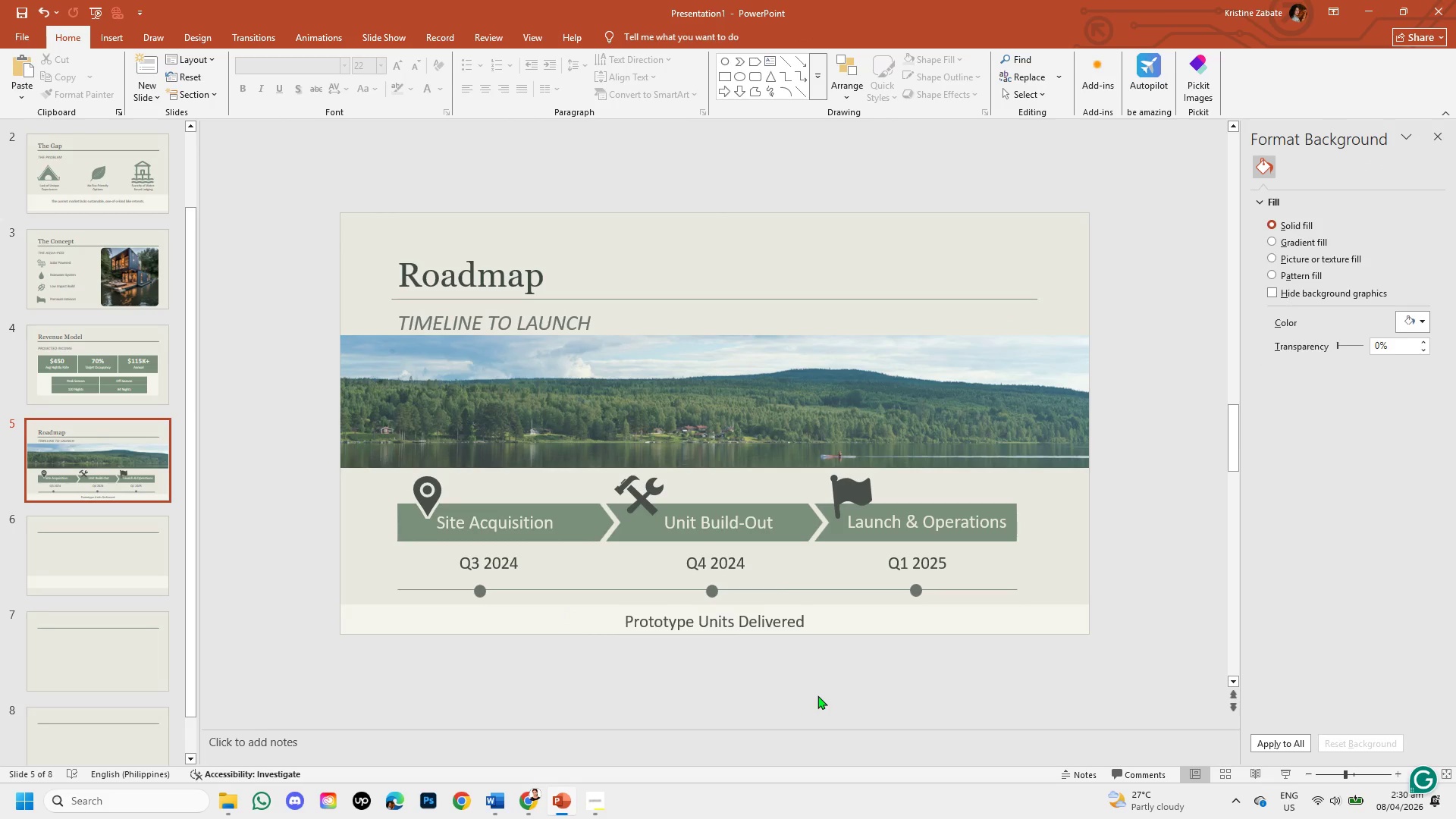 
wait(9.05)
 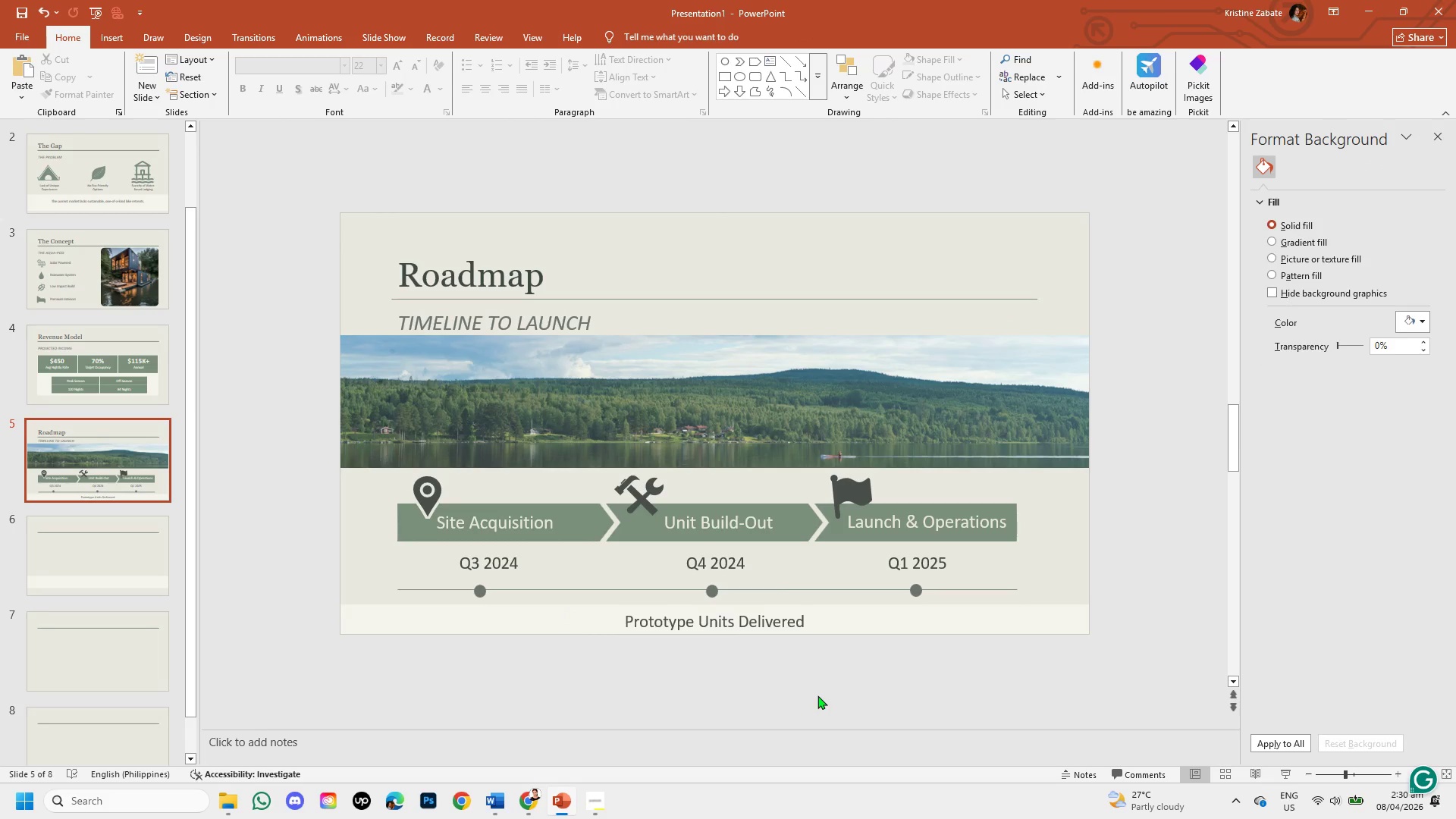 
left_click([119, 560])
 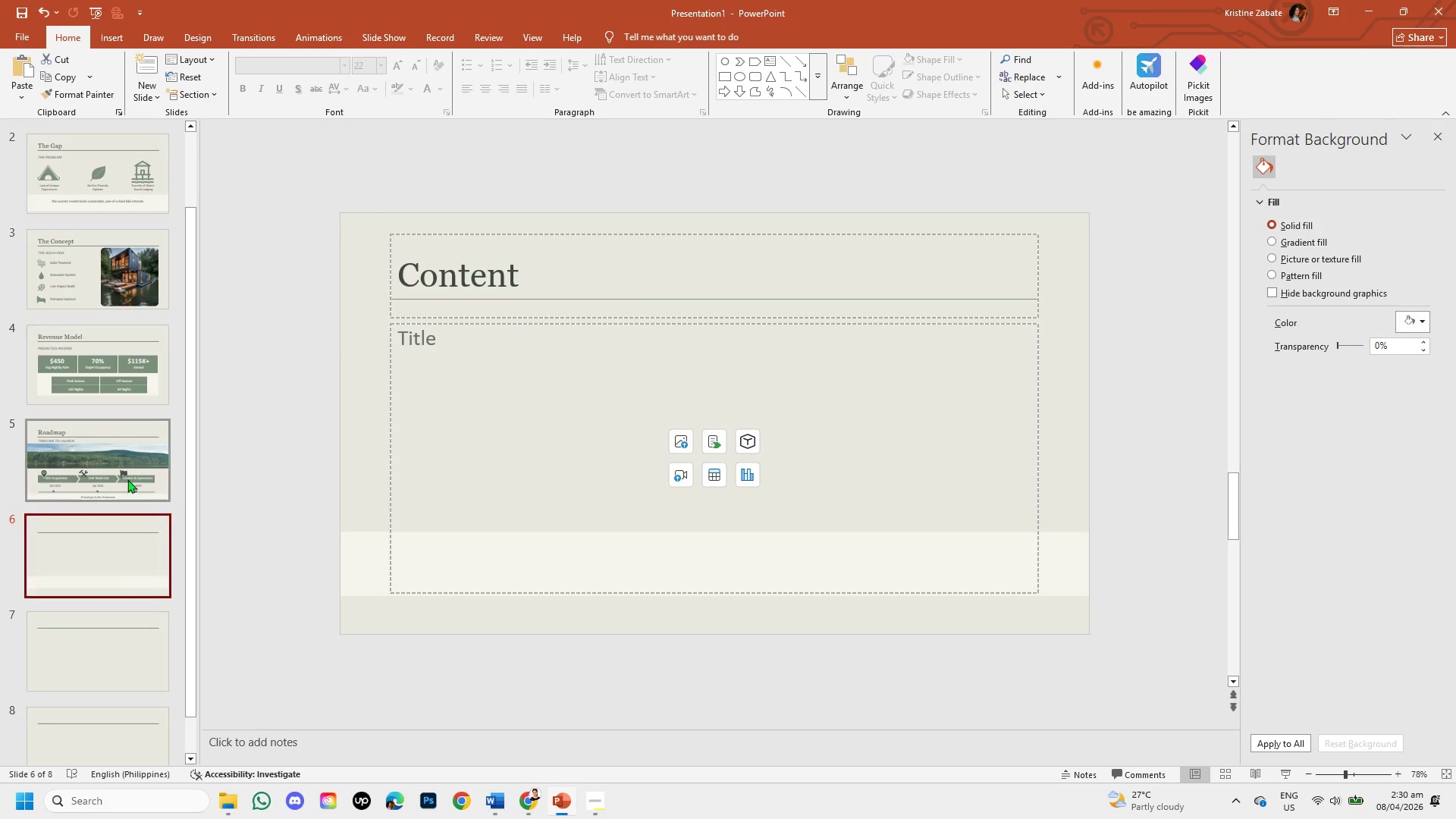 
left_click([127, 472])
 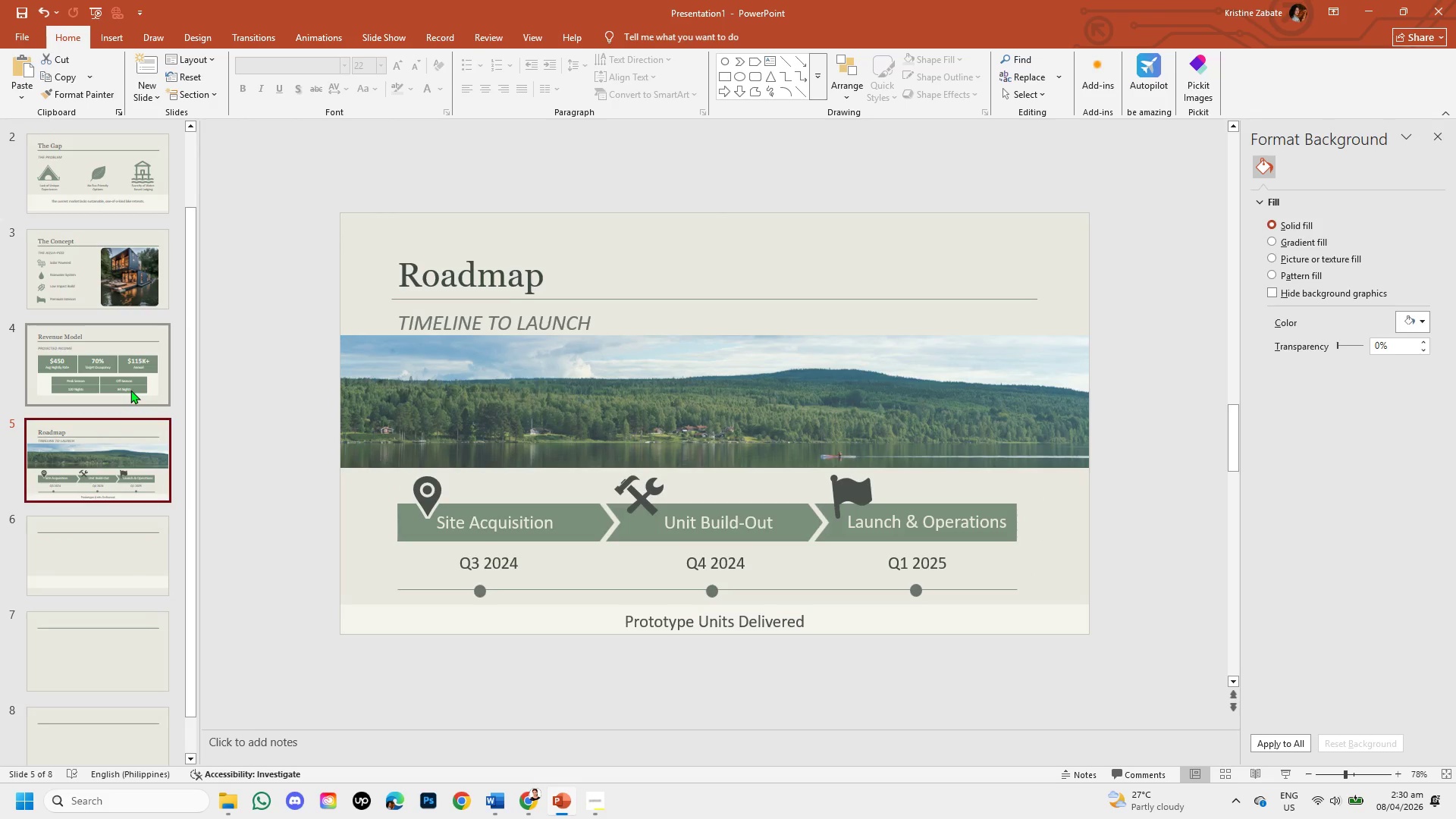 
left_click([129, 384])
 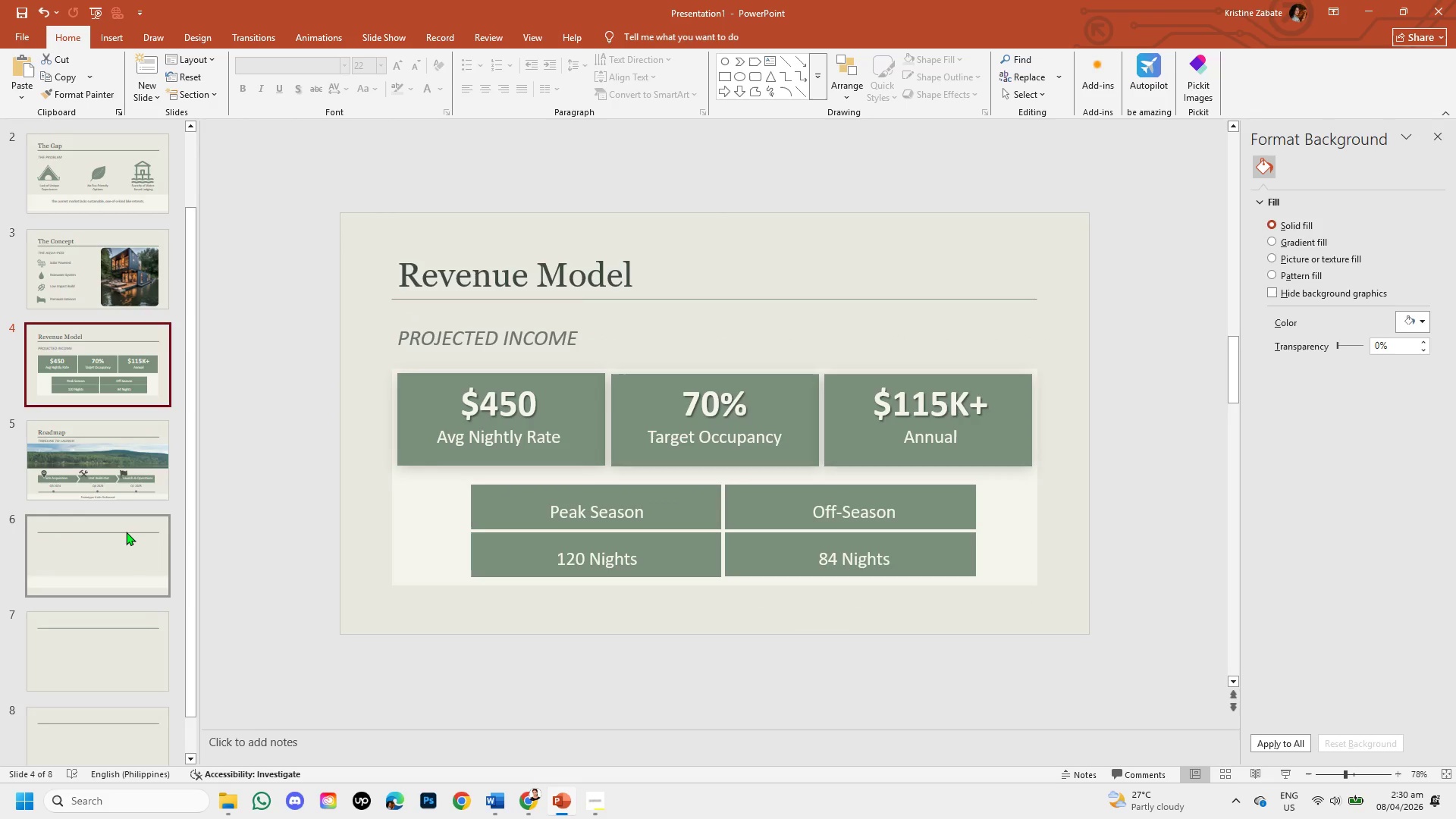 
left_click([126, 532])